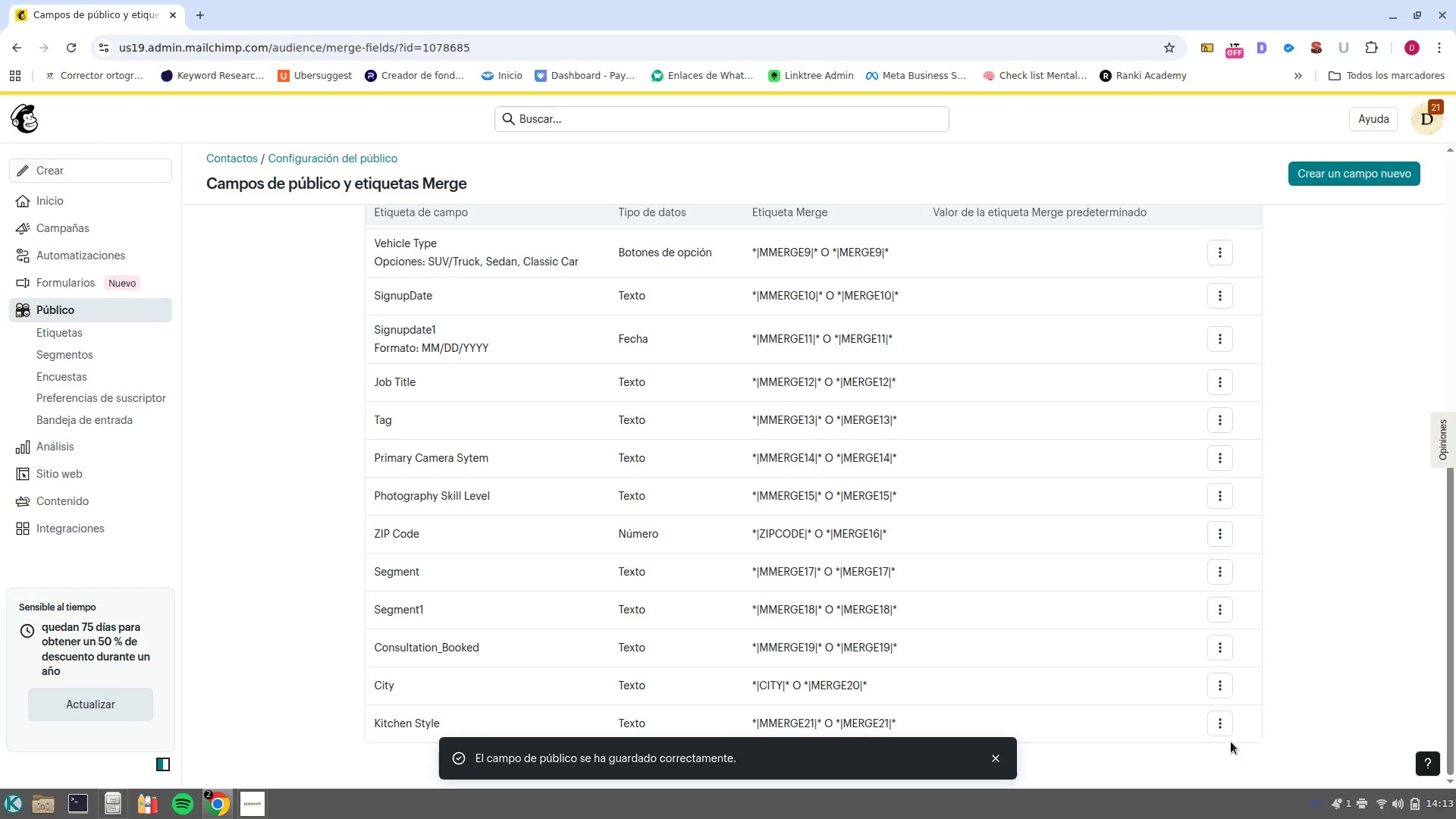 
left_click([1223, 727])
 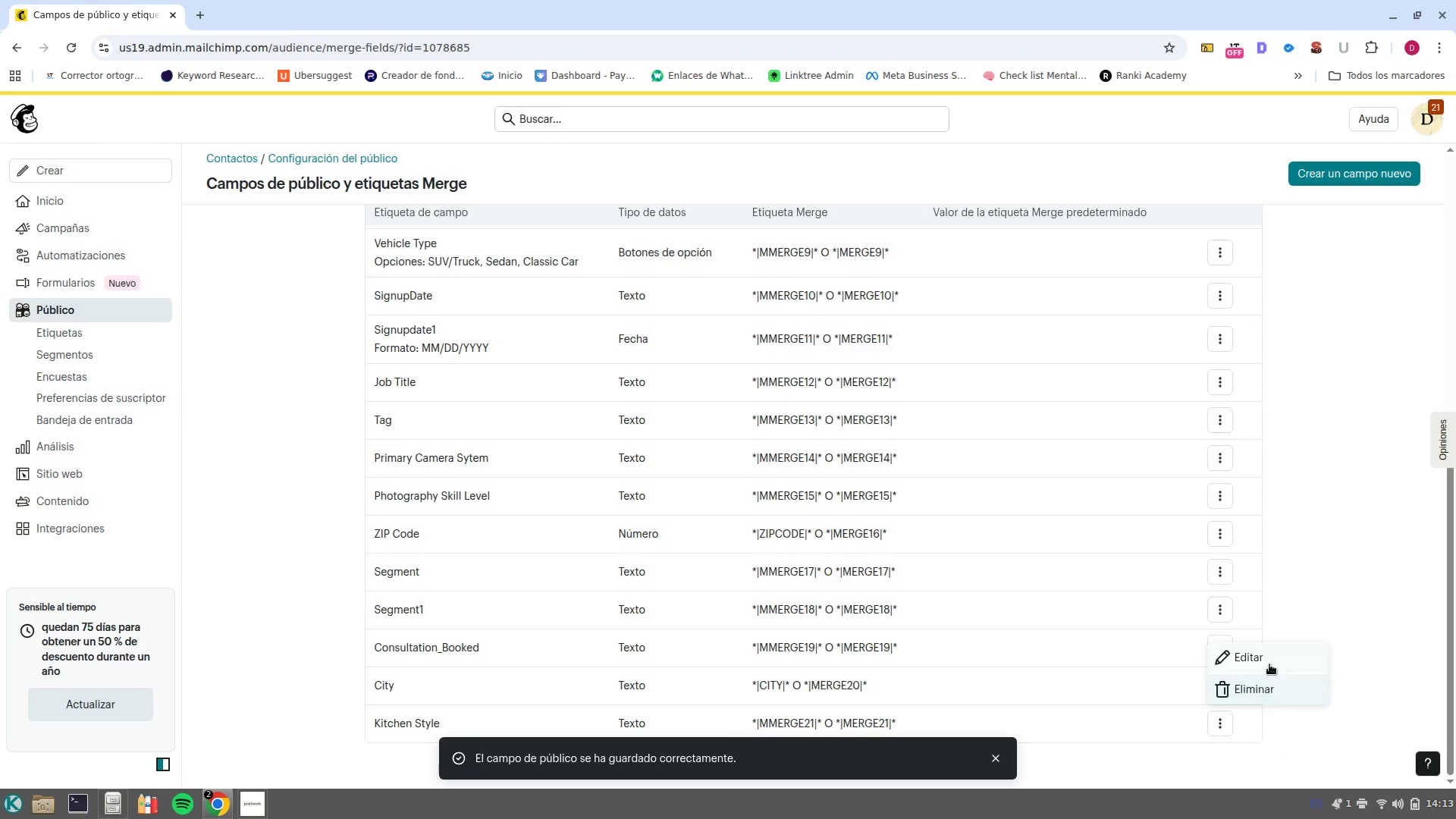 
left_click([1271, 654])
 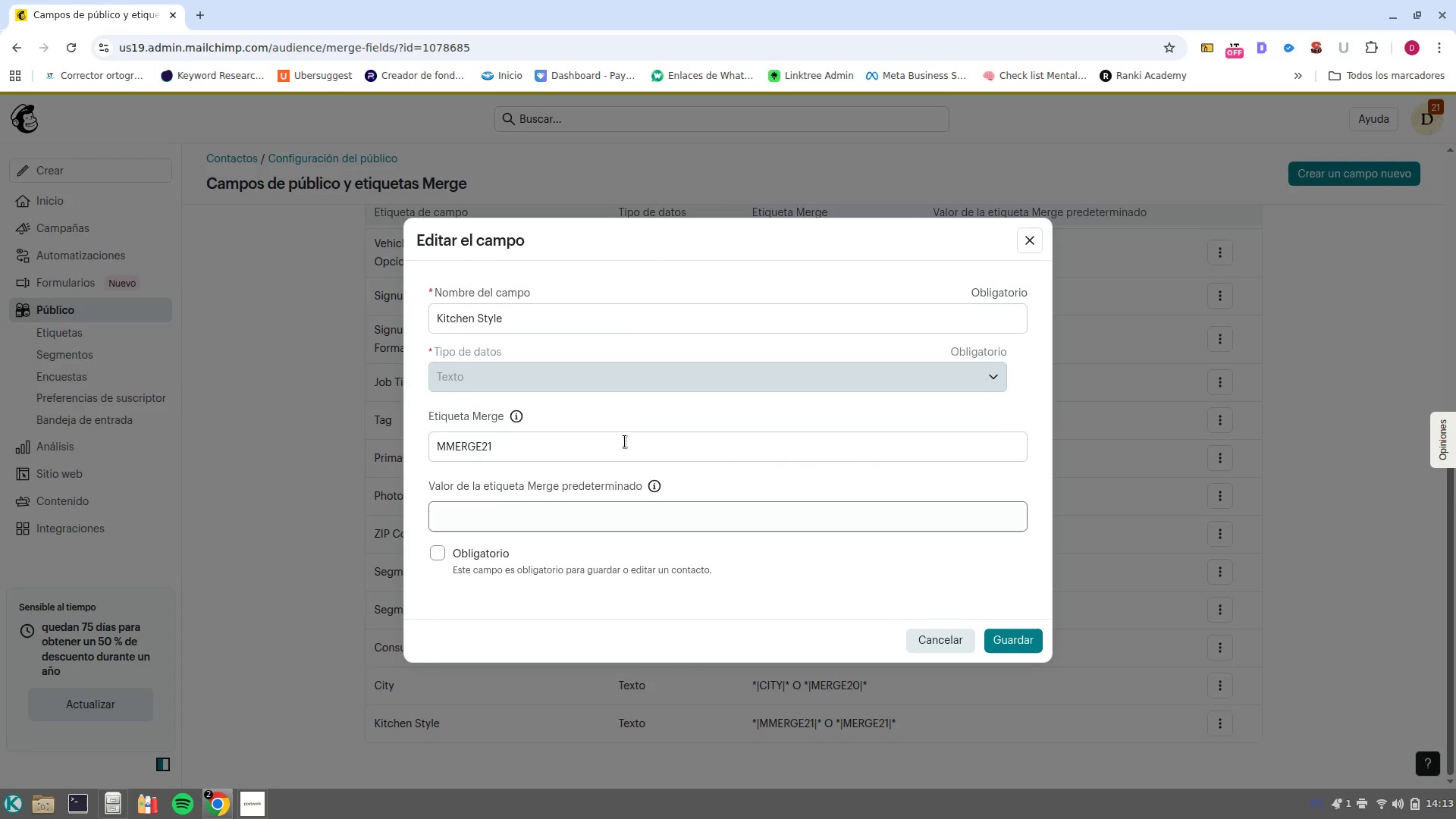 
triple_click([623, 441])
 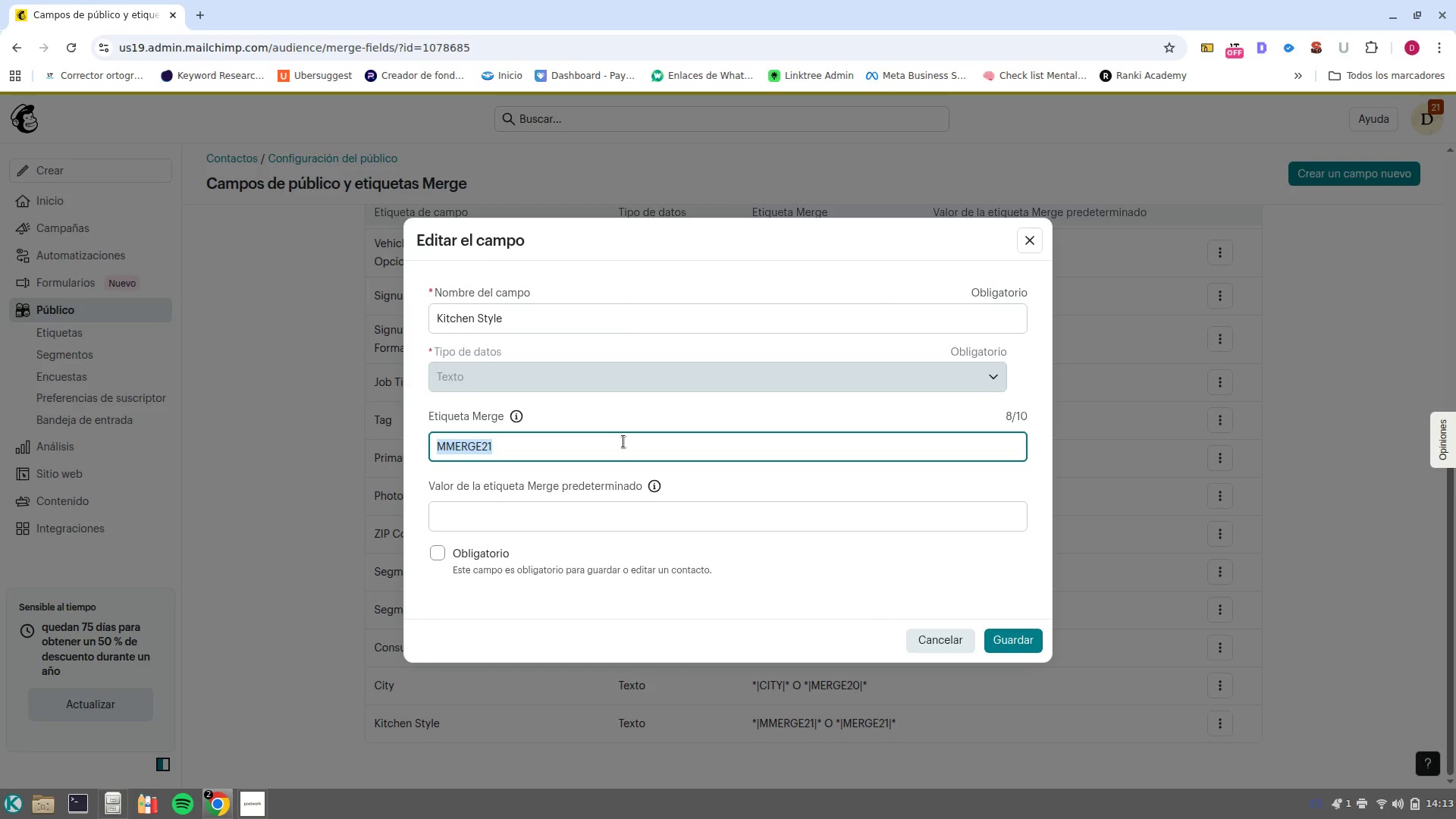 
double_click([623, 441])
 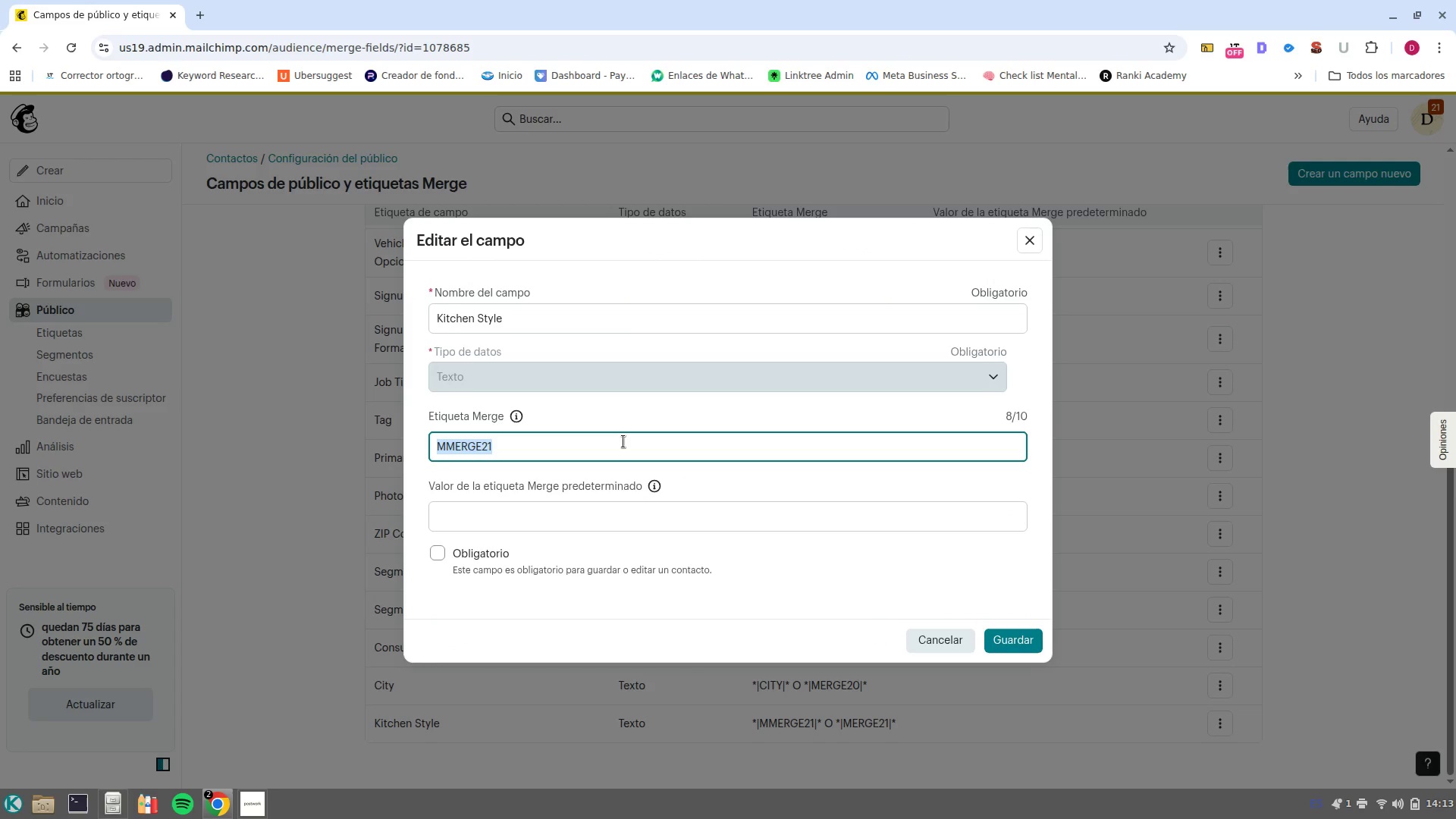 
type(KitchenStyle)
 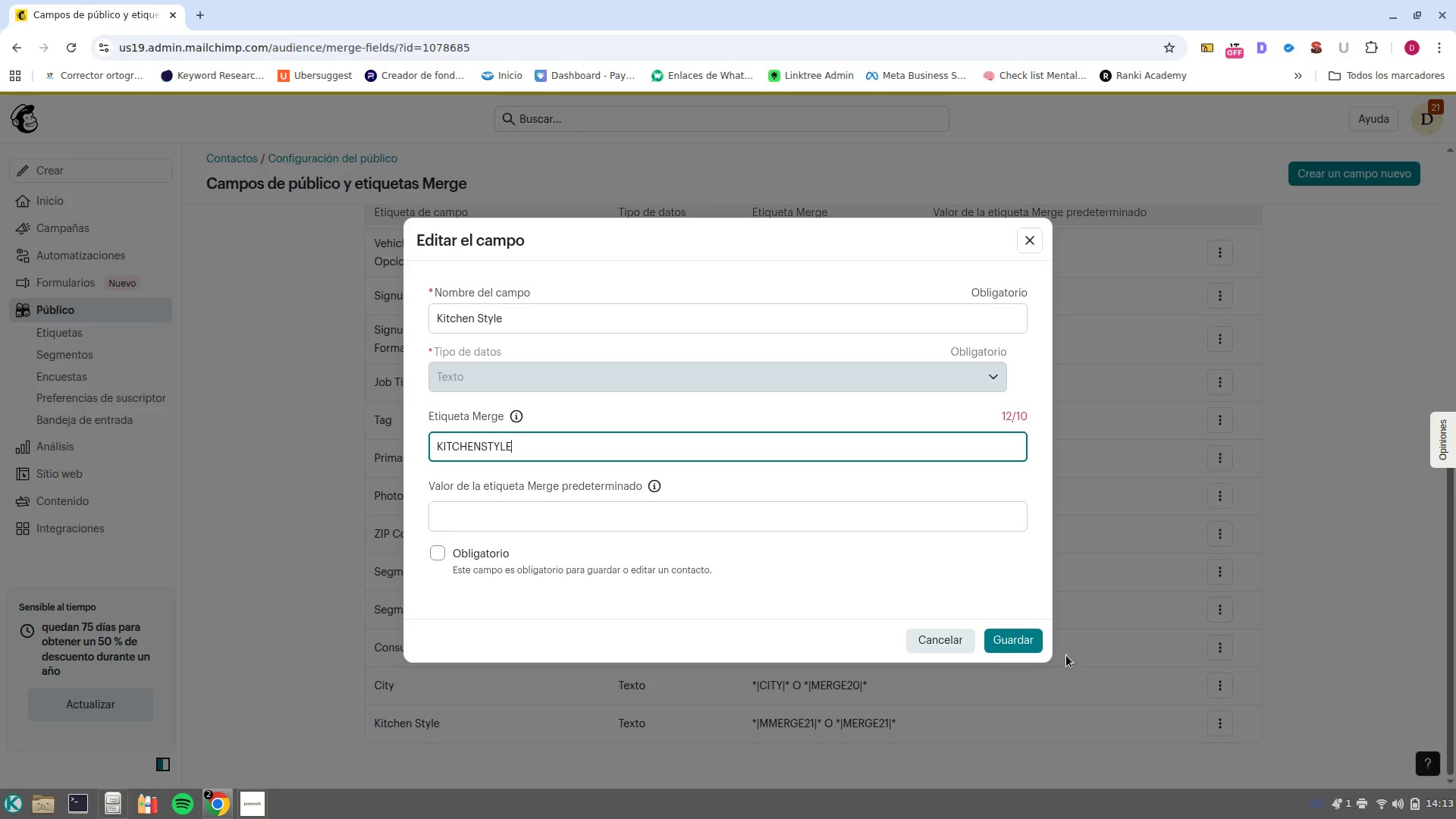 
left_click([1007, 638])
 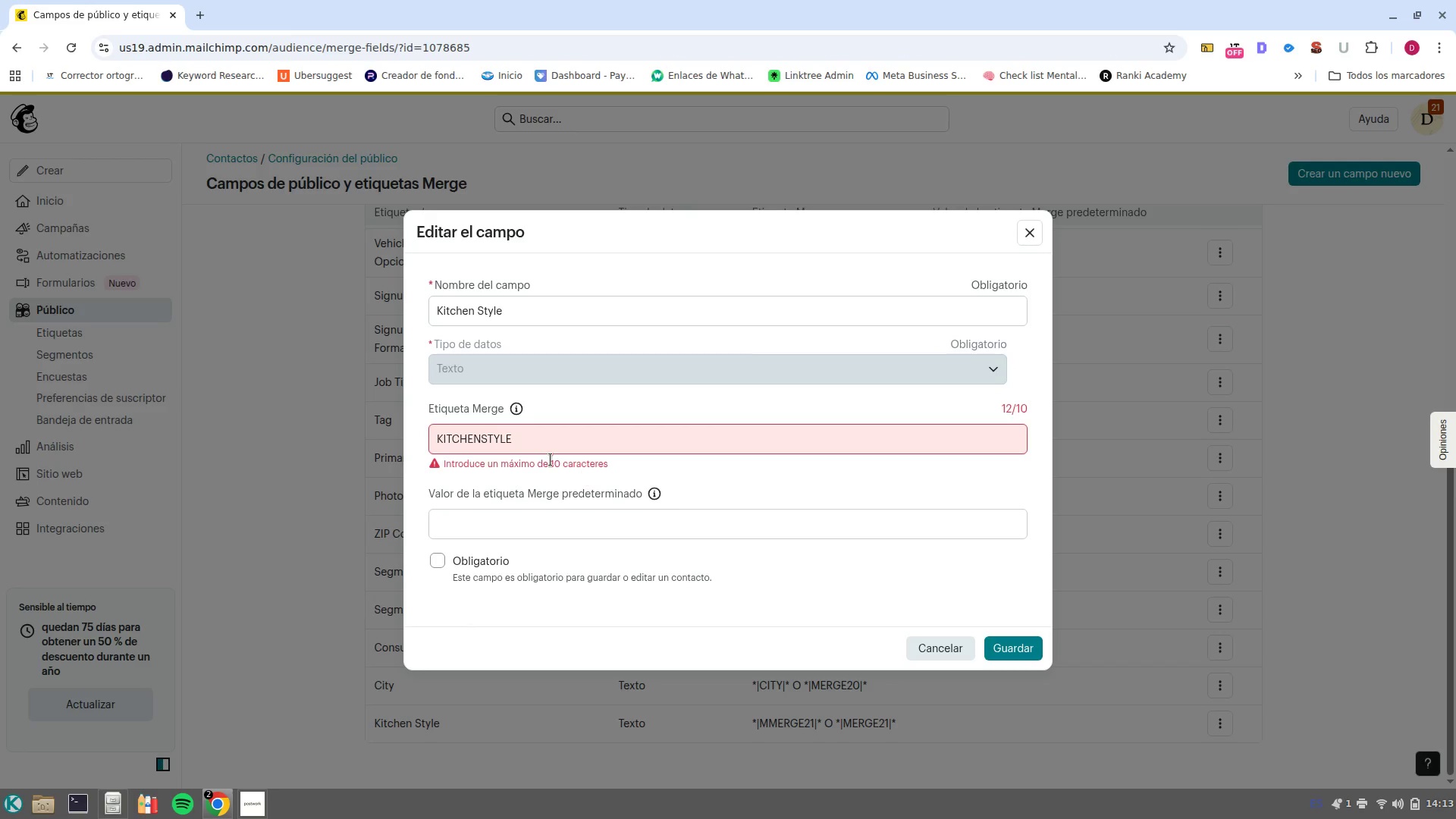 
left_click([563, 444])